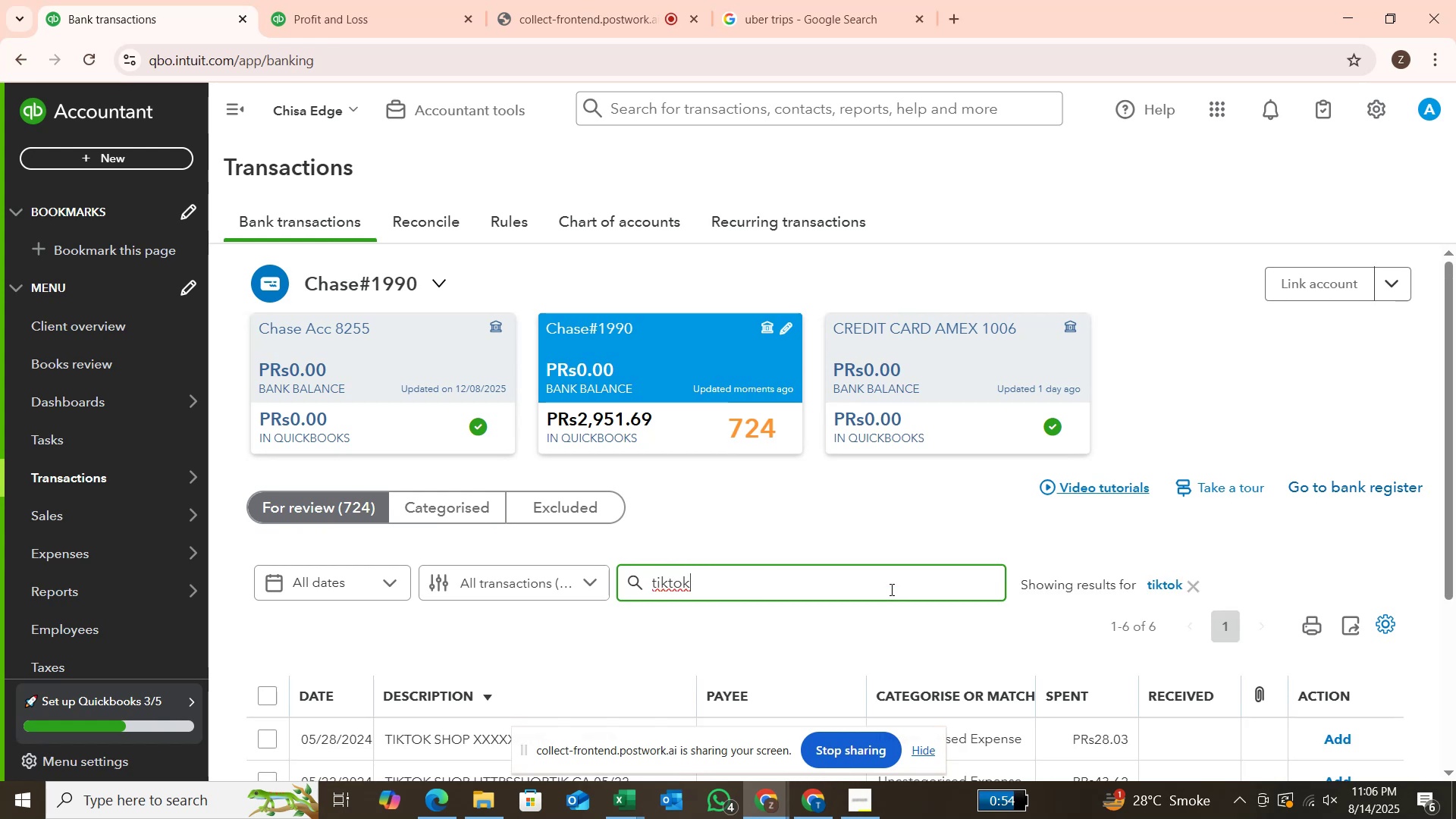 
scroll: coordinate [1032, 642], scroll_direction: down, amount: 5.0
 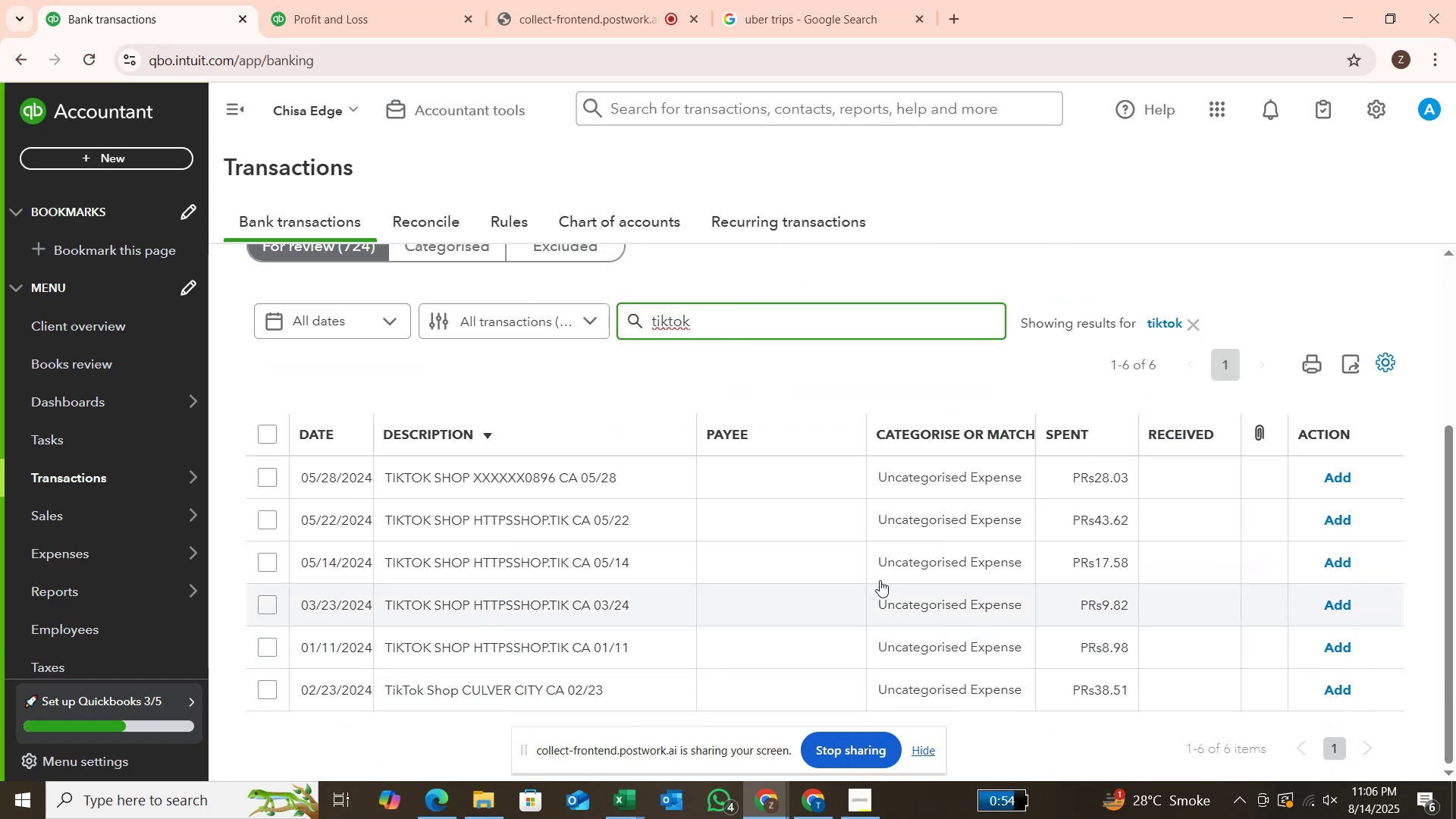 
wait(7.52)
 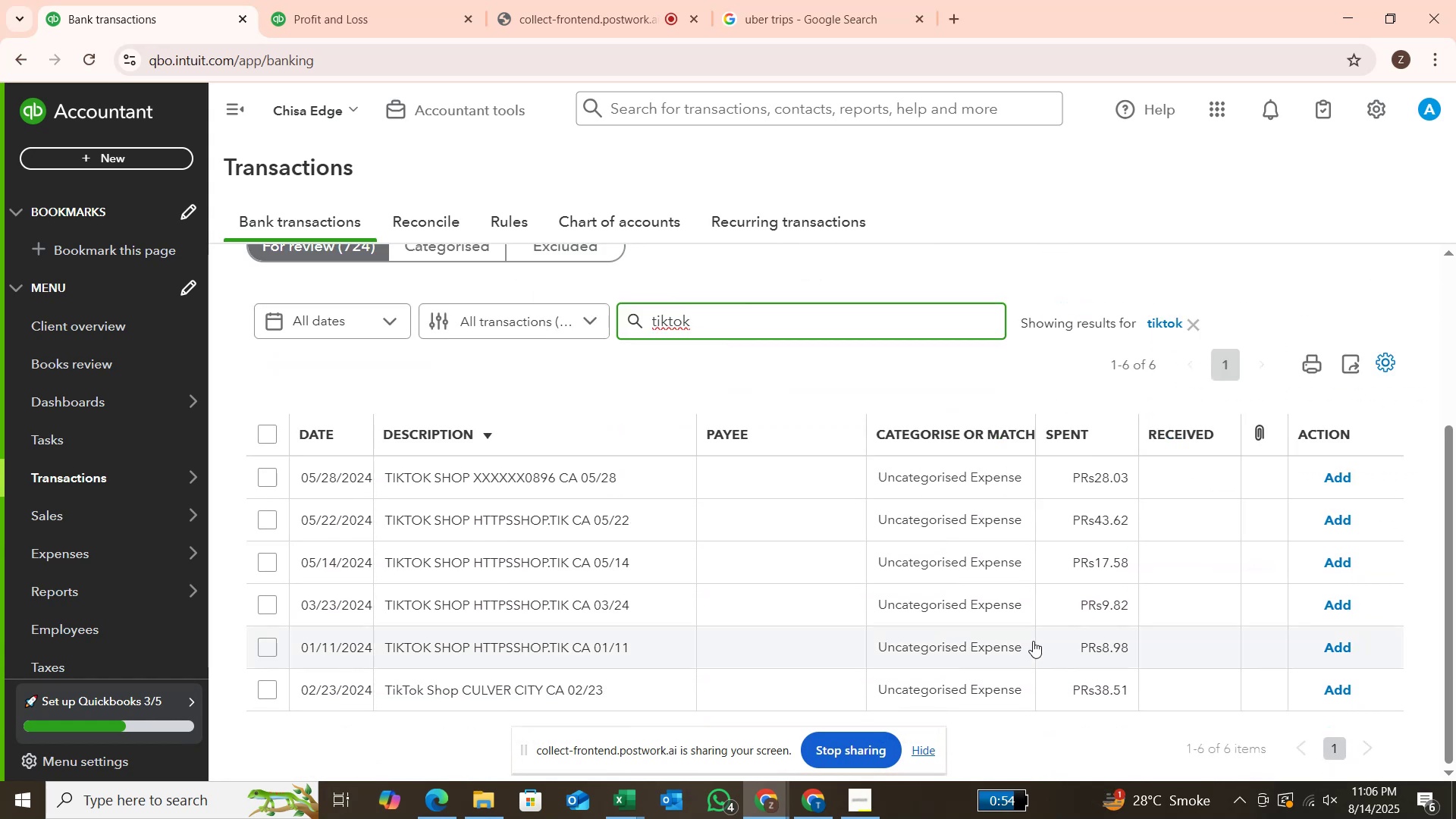 
left_click([262, 438])
 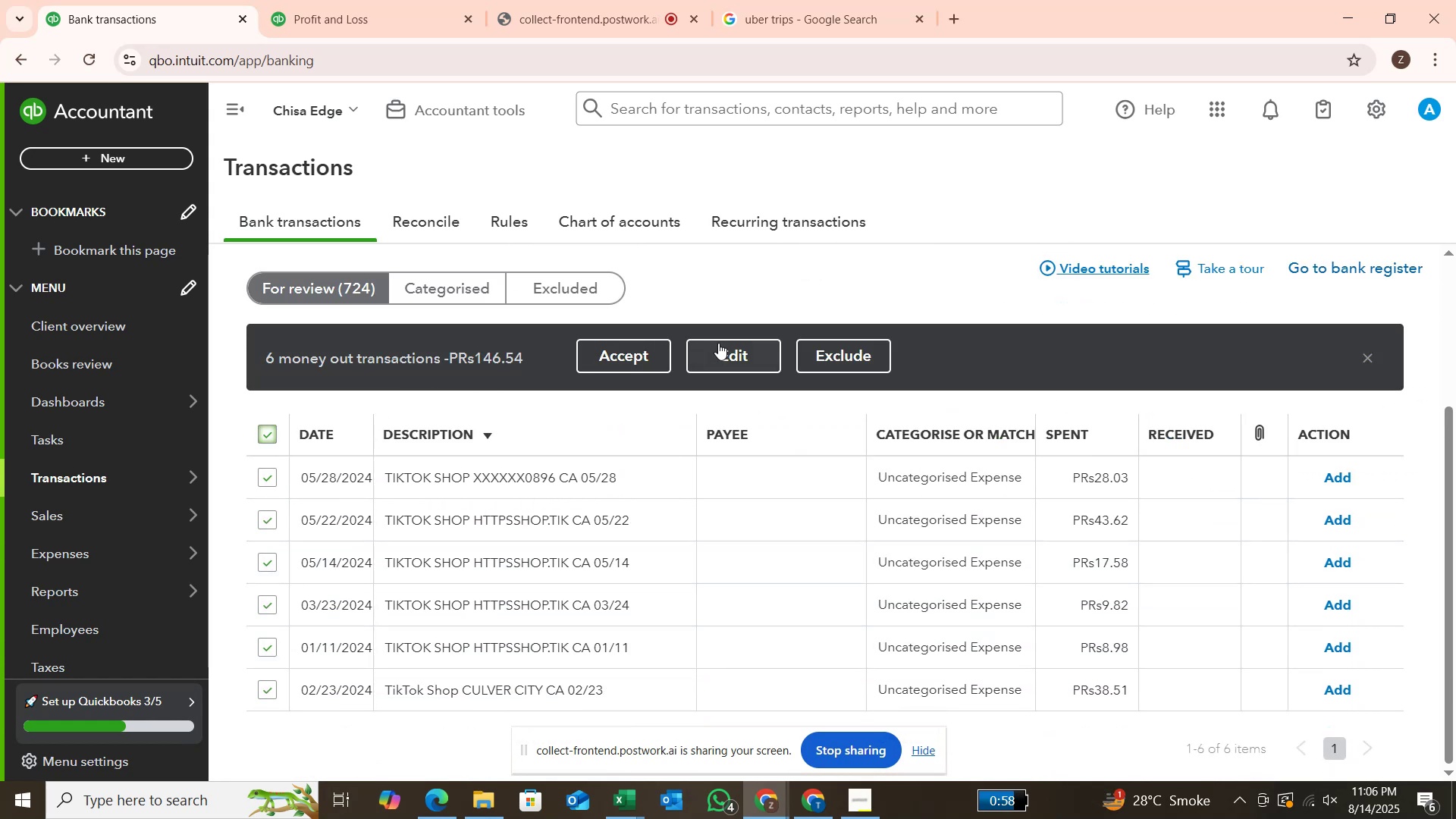 
left_click([722, 342])
 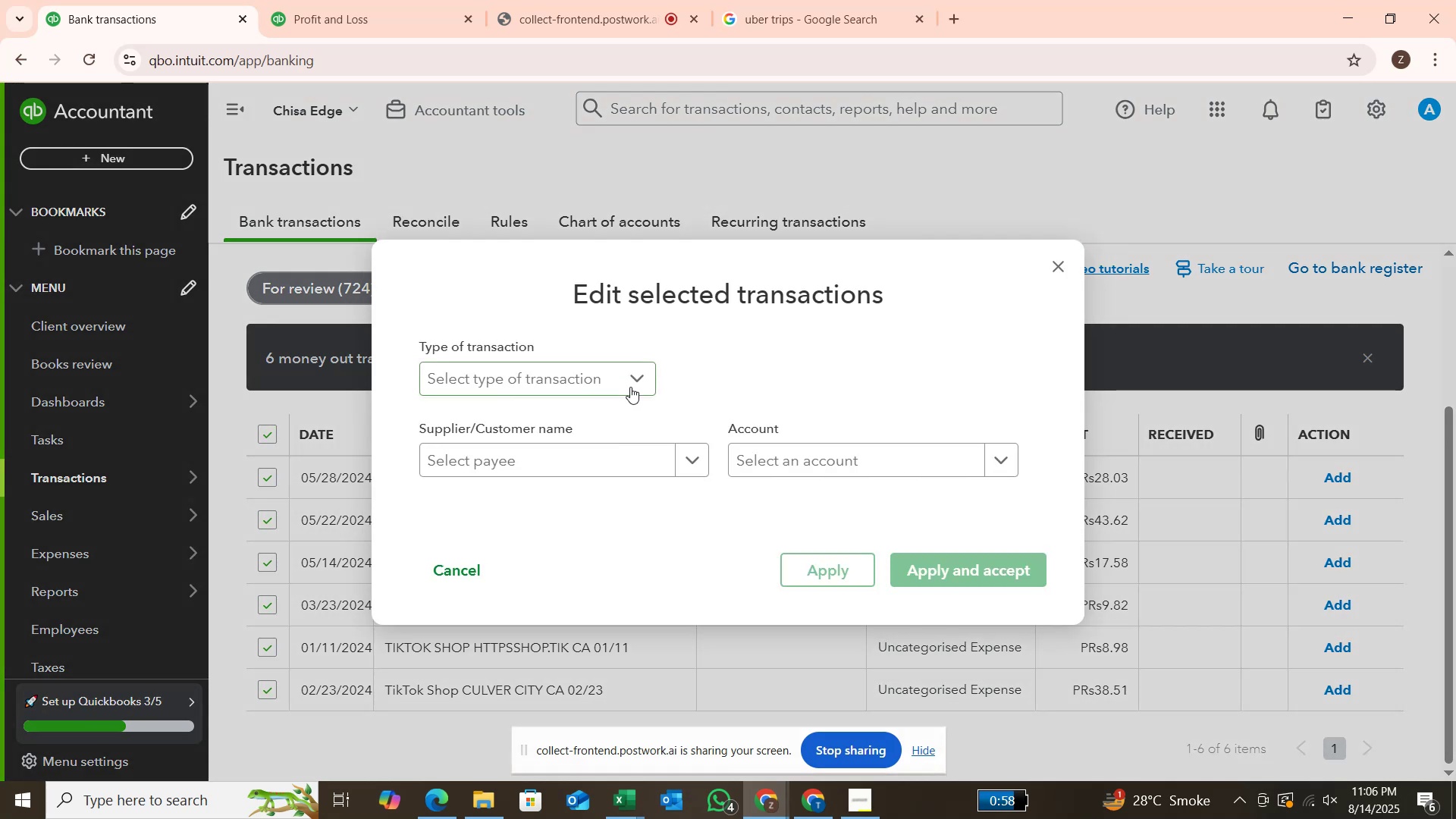 
left_click([630, 380])
 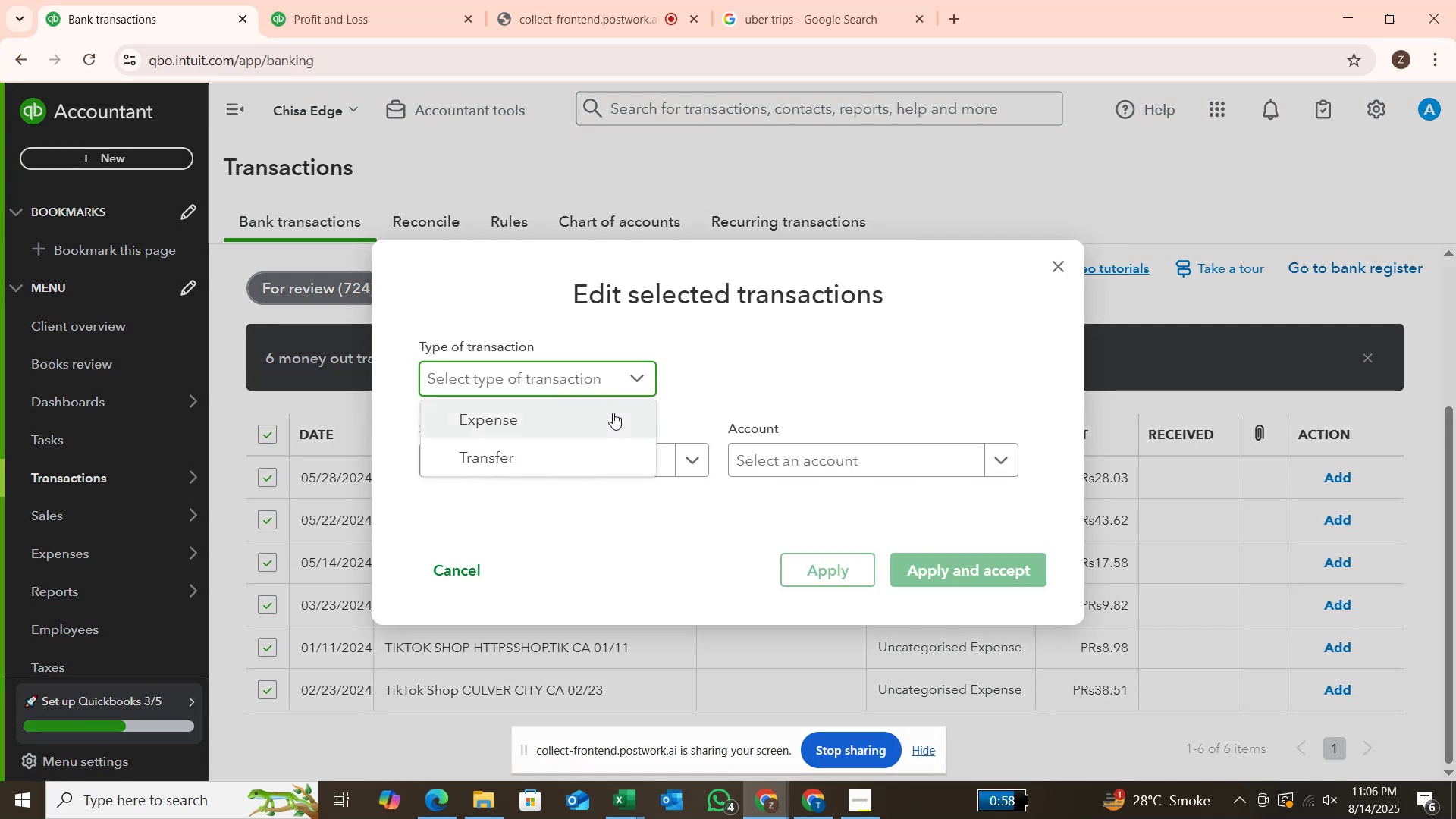 
left_click([612, 413])
 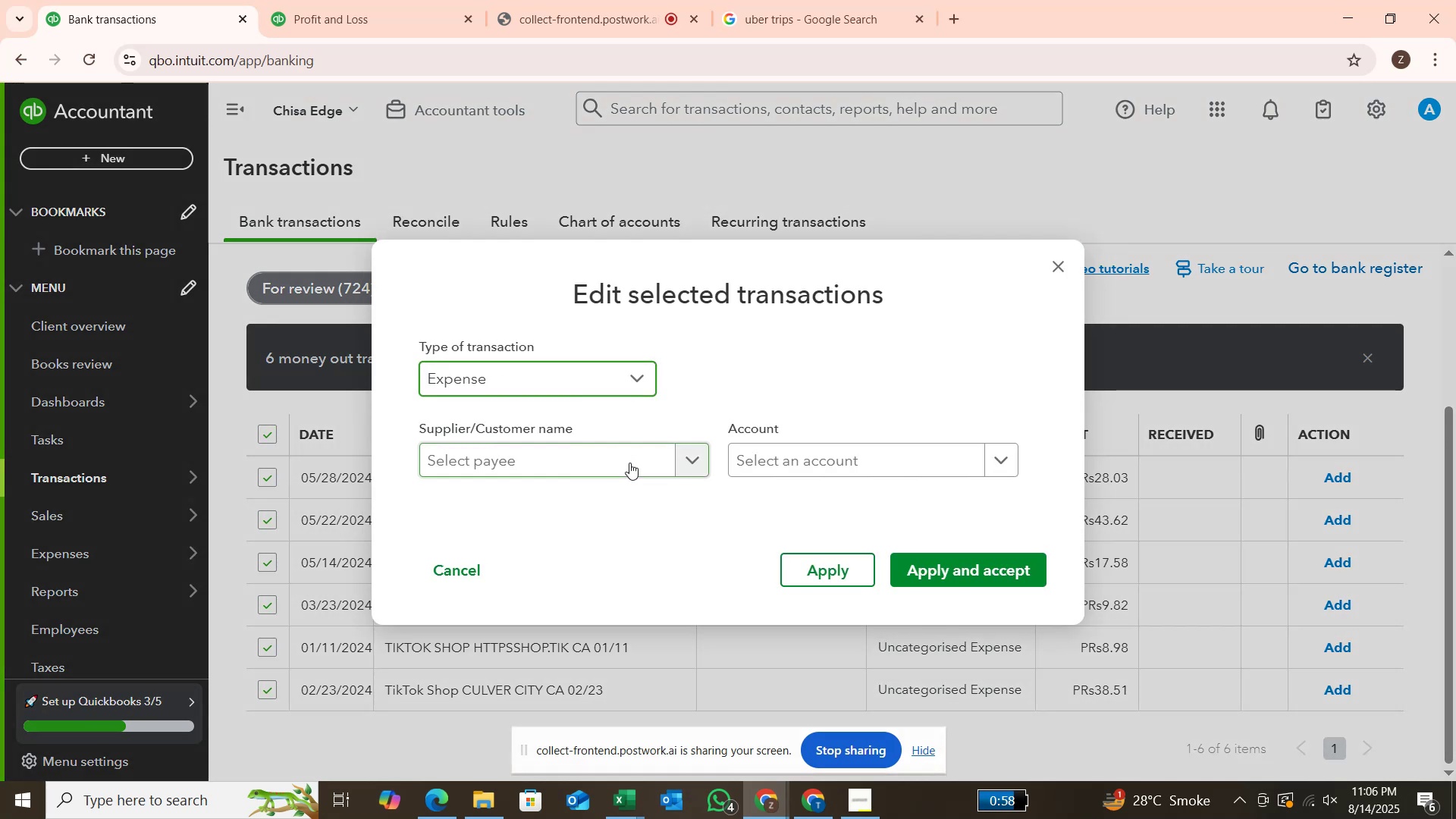 
left_click([629, 463])
 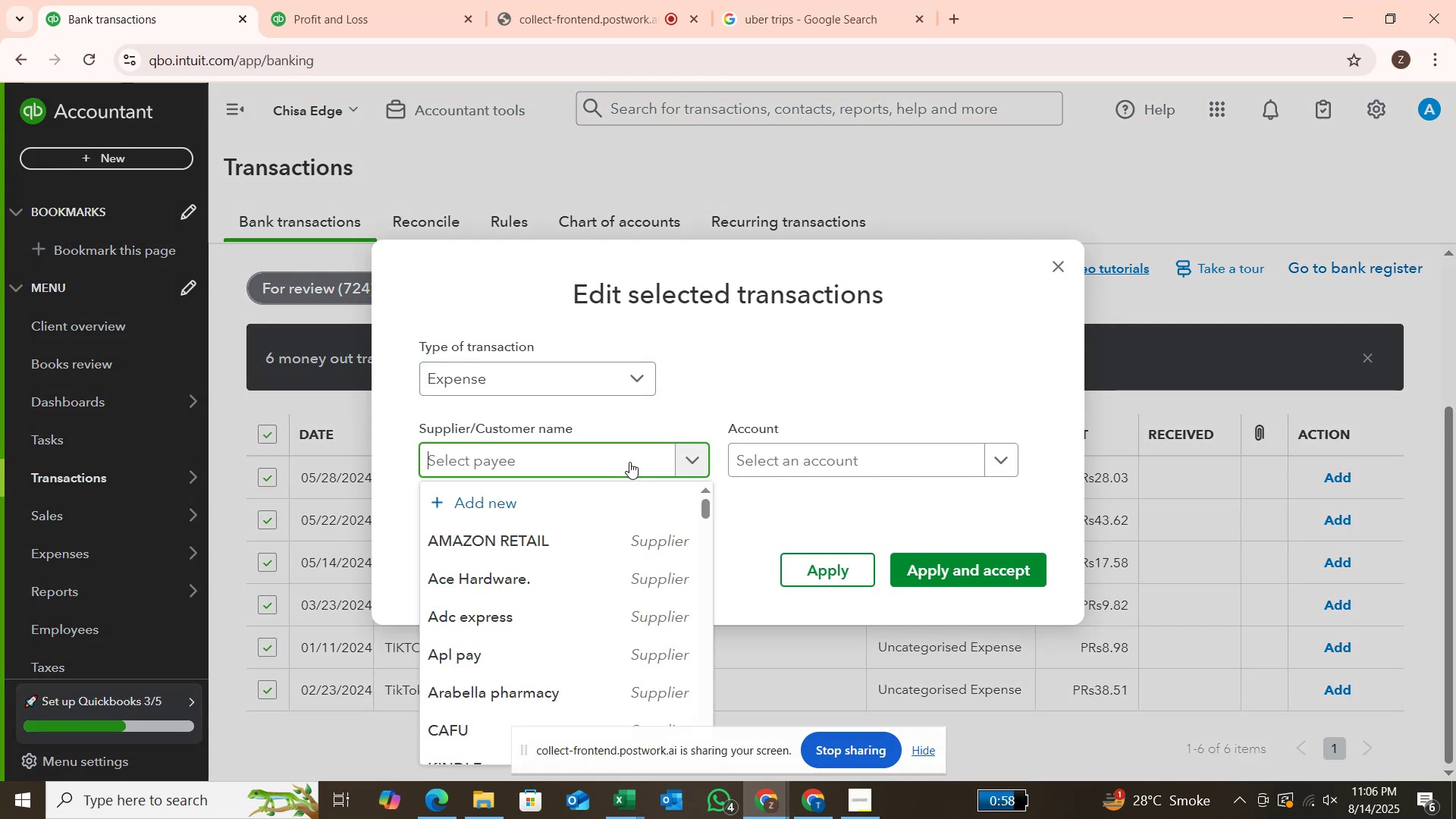 
type(tiktok)
 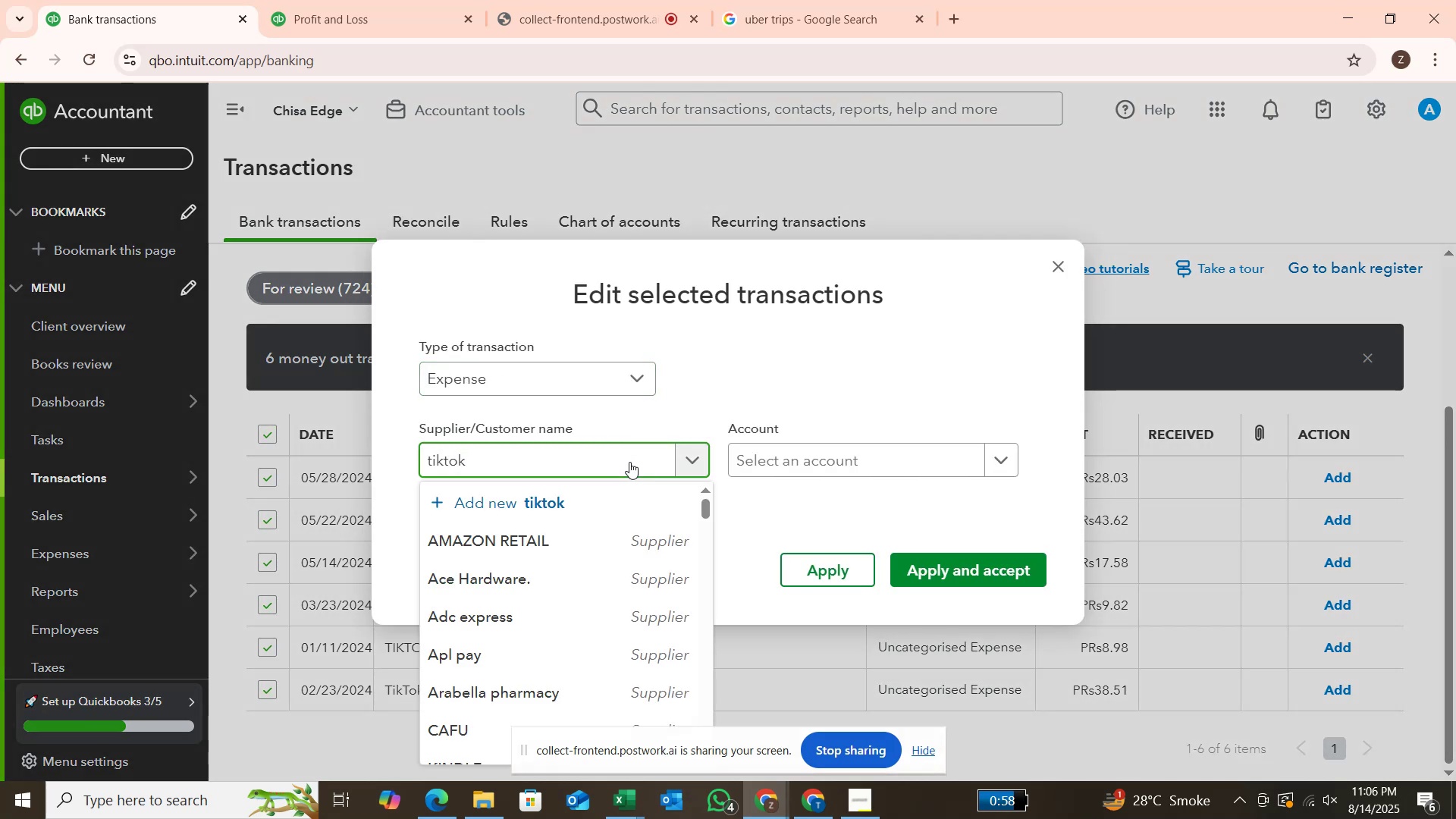 
key(Enter)
 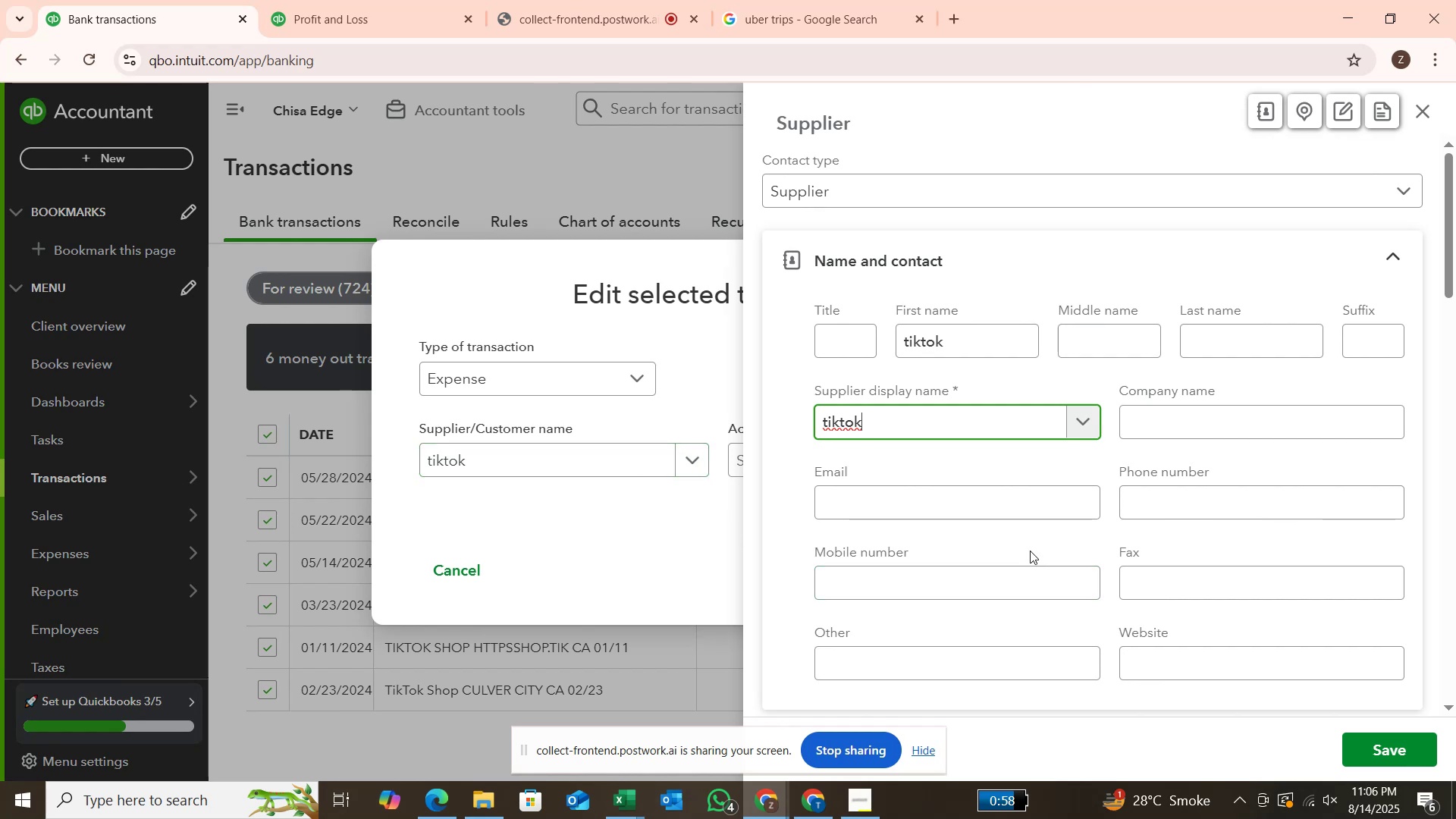 
left_click([1398, 756])
 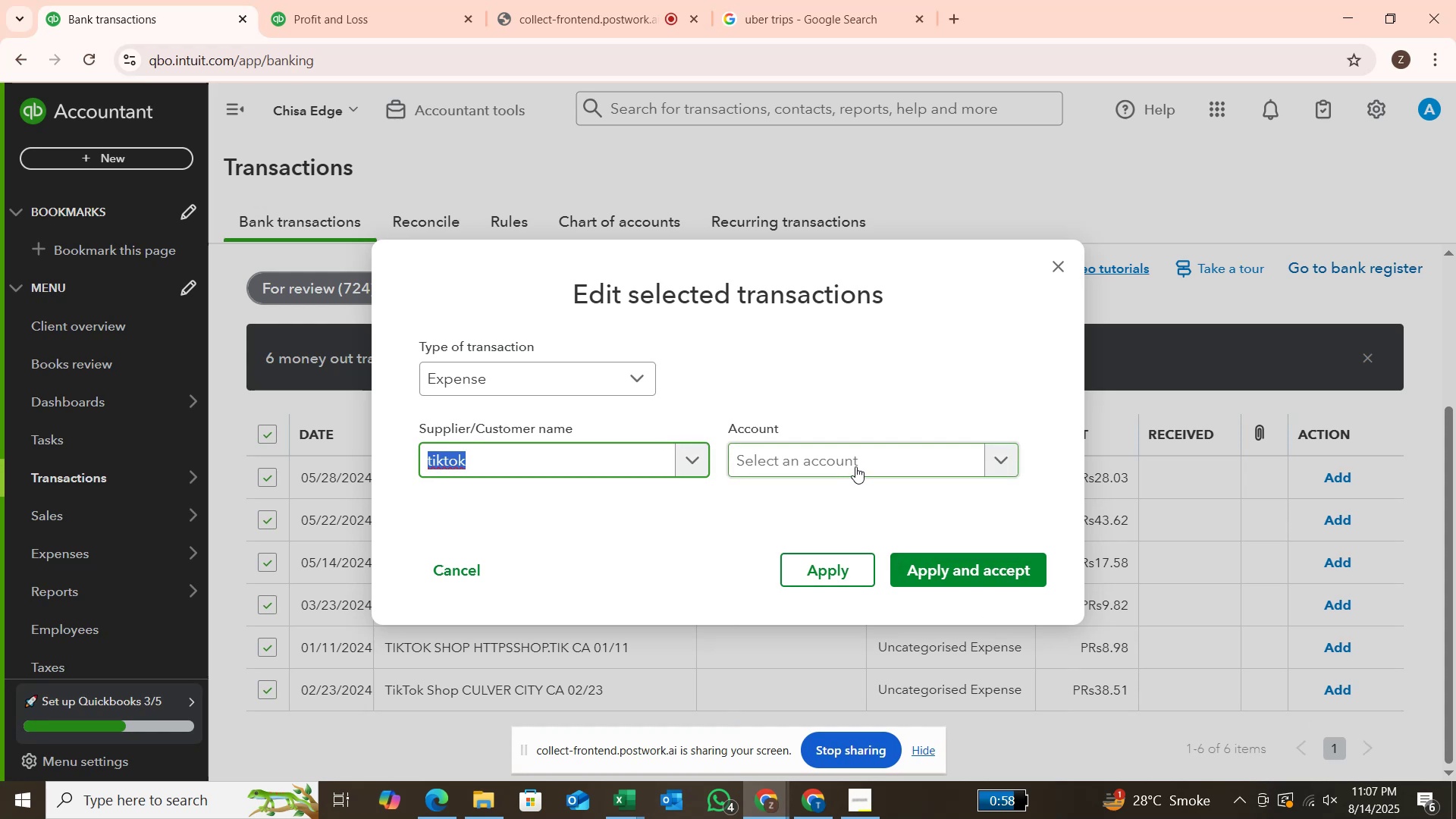 
wait(14.47)
 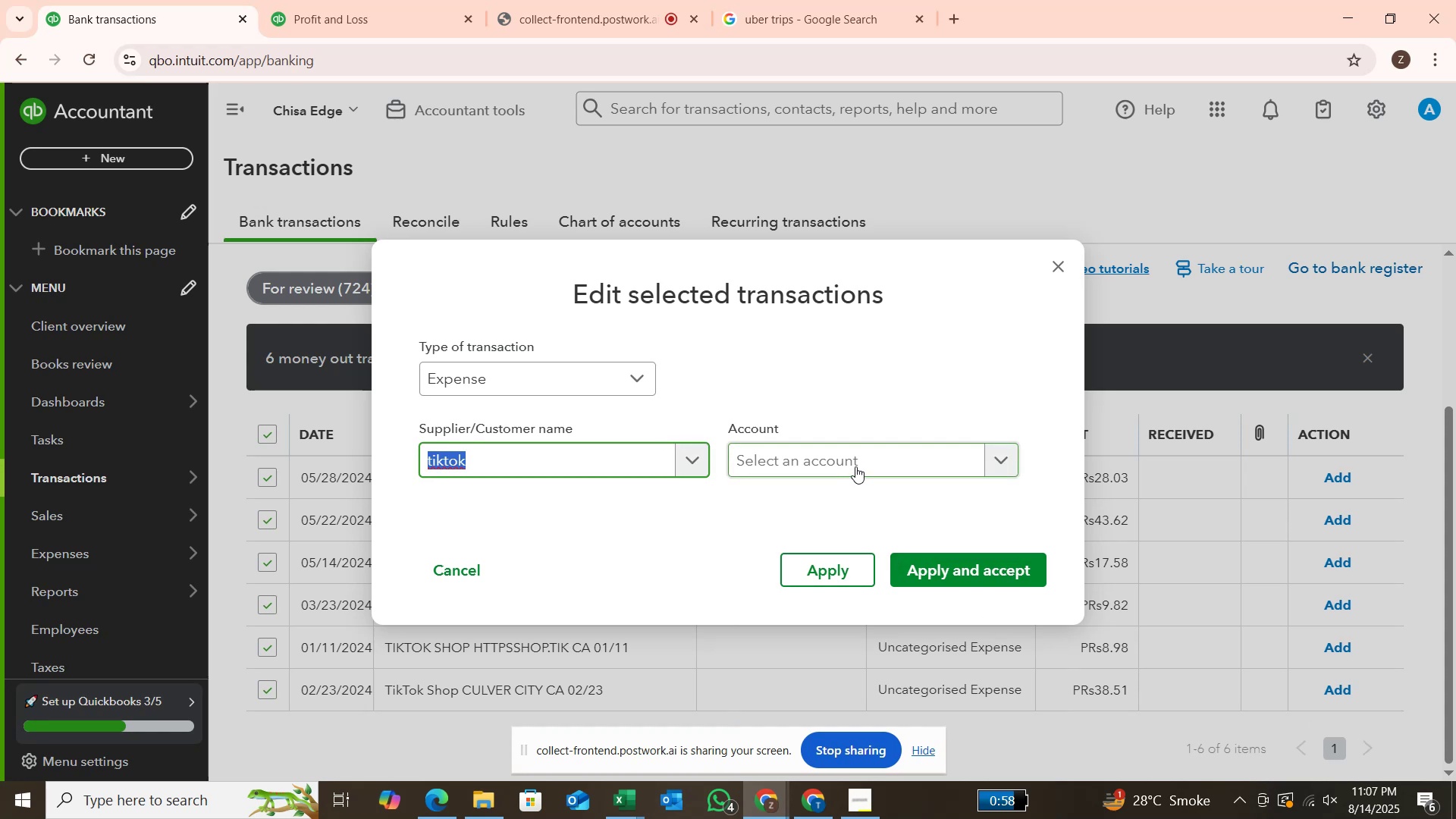 
left_click([1007, 456])
 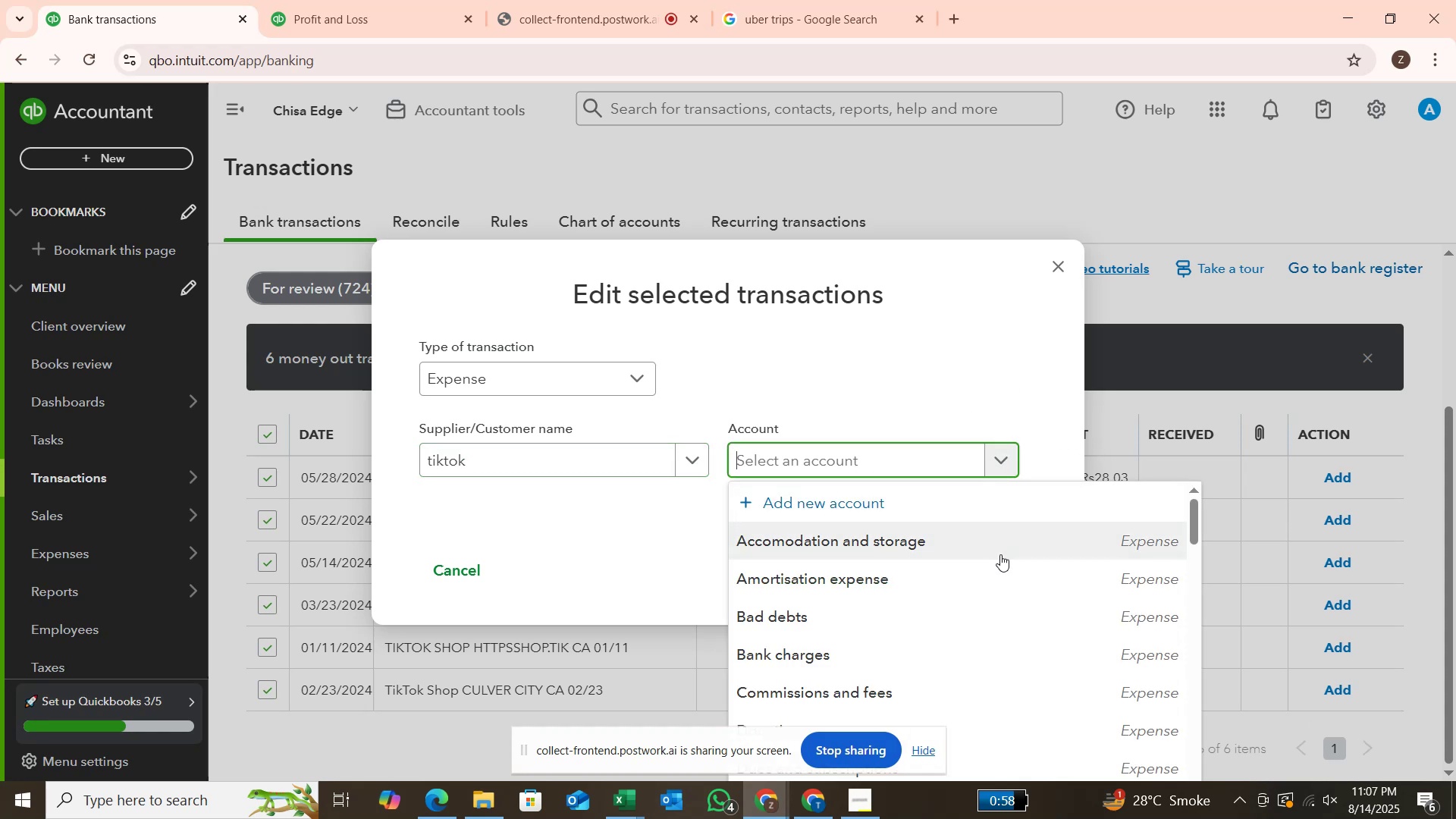 
type(Adver)
 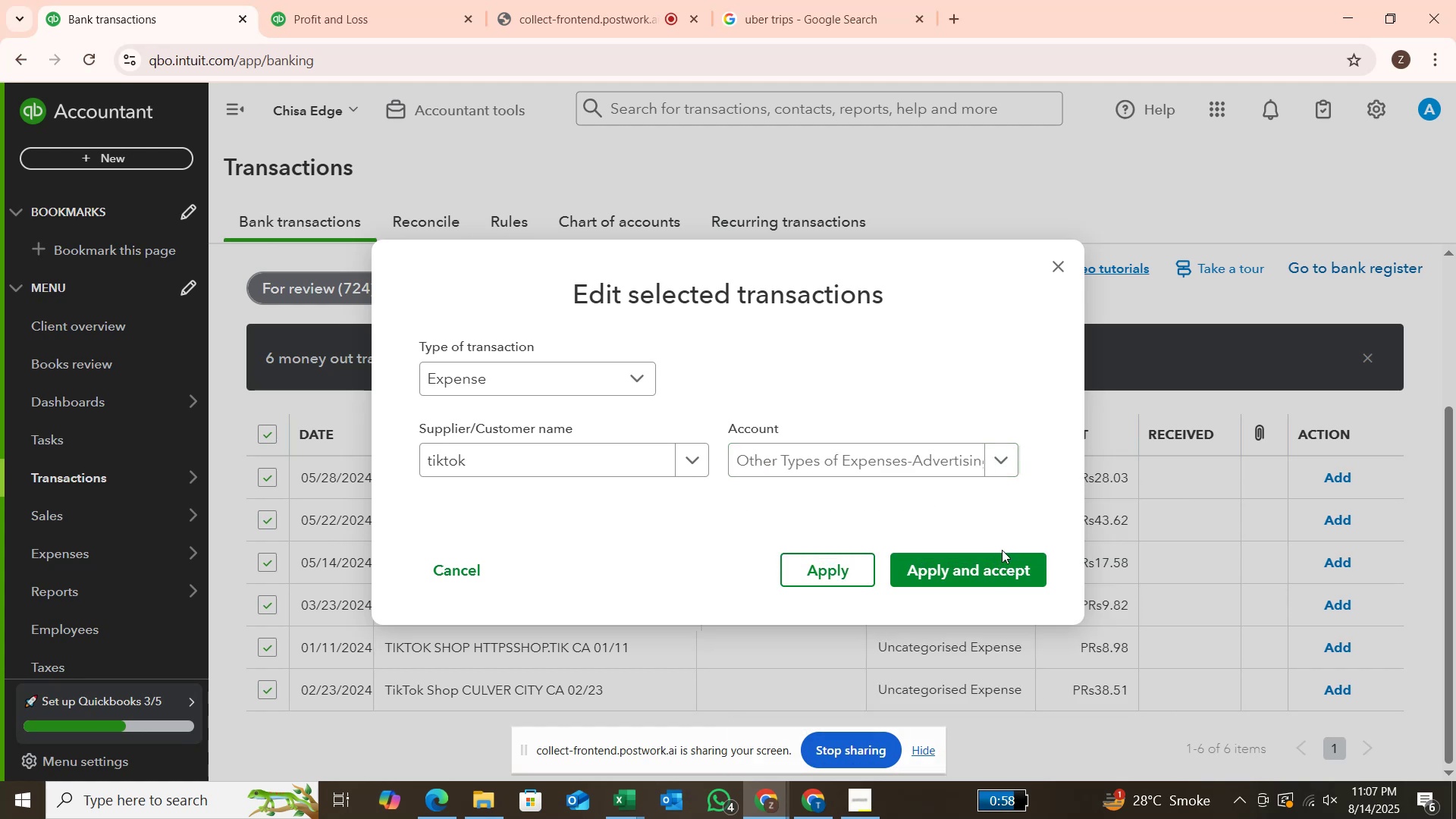 